 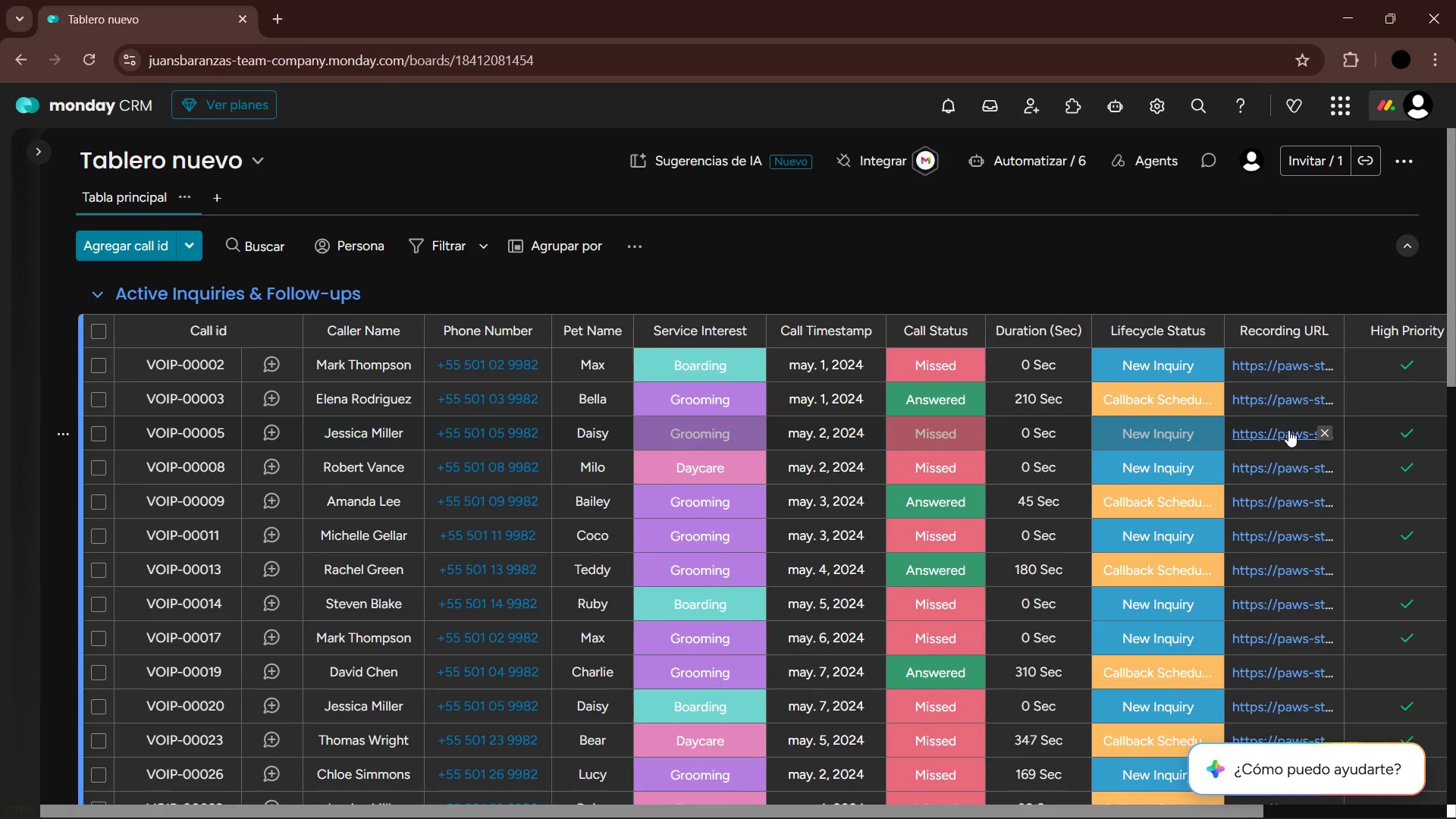 
scroll: coordinate [1131, 595], scroll_direction: down, amount: 11.0
 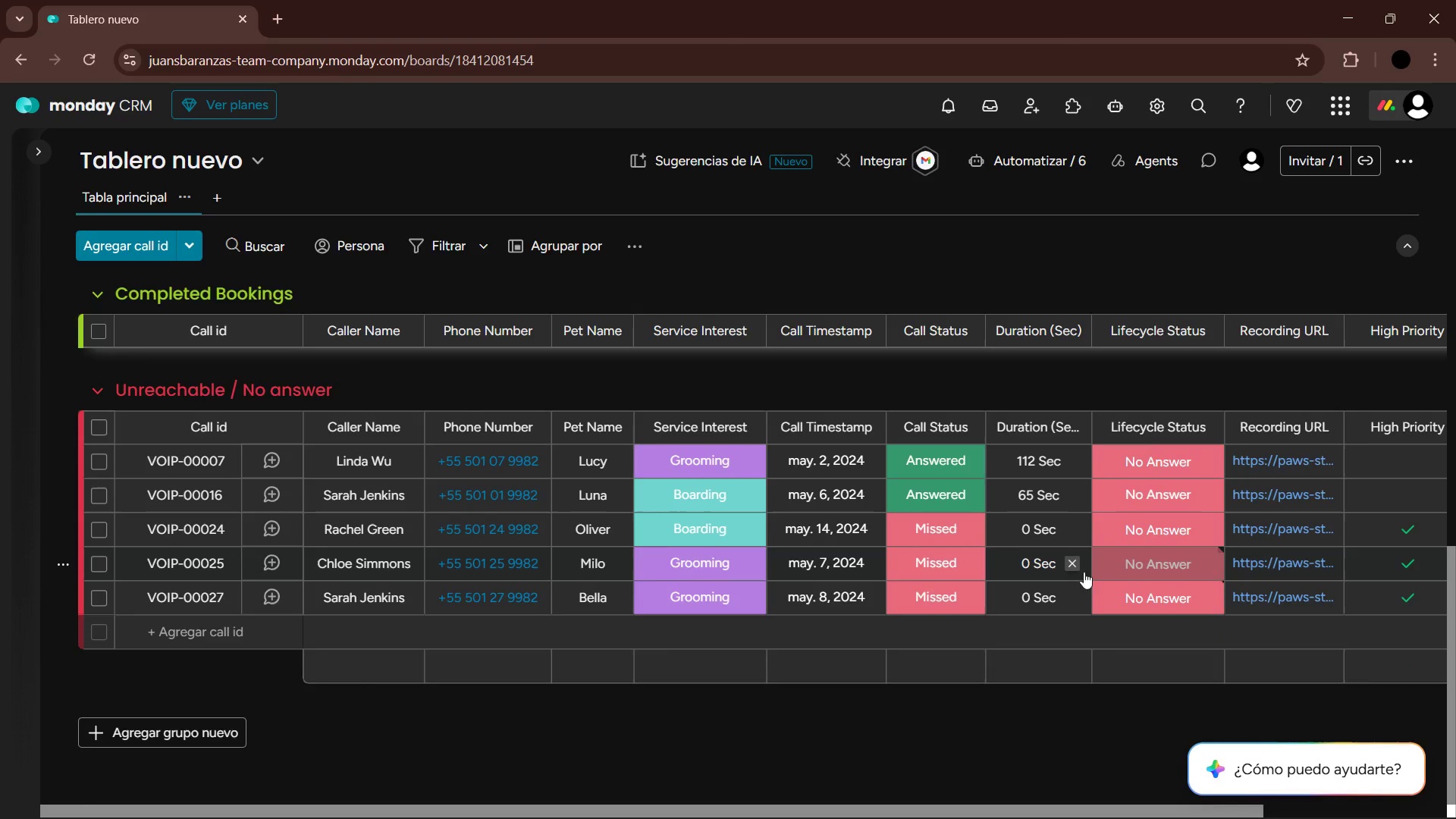 
scroll: coordinate [1049, 550], scroll_direction: up, amount: 14.0
 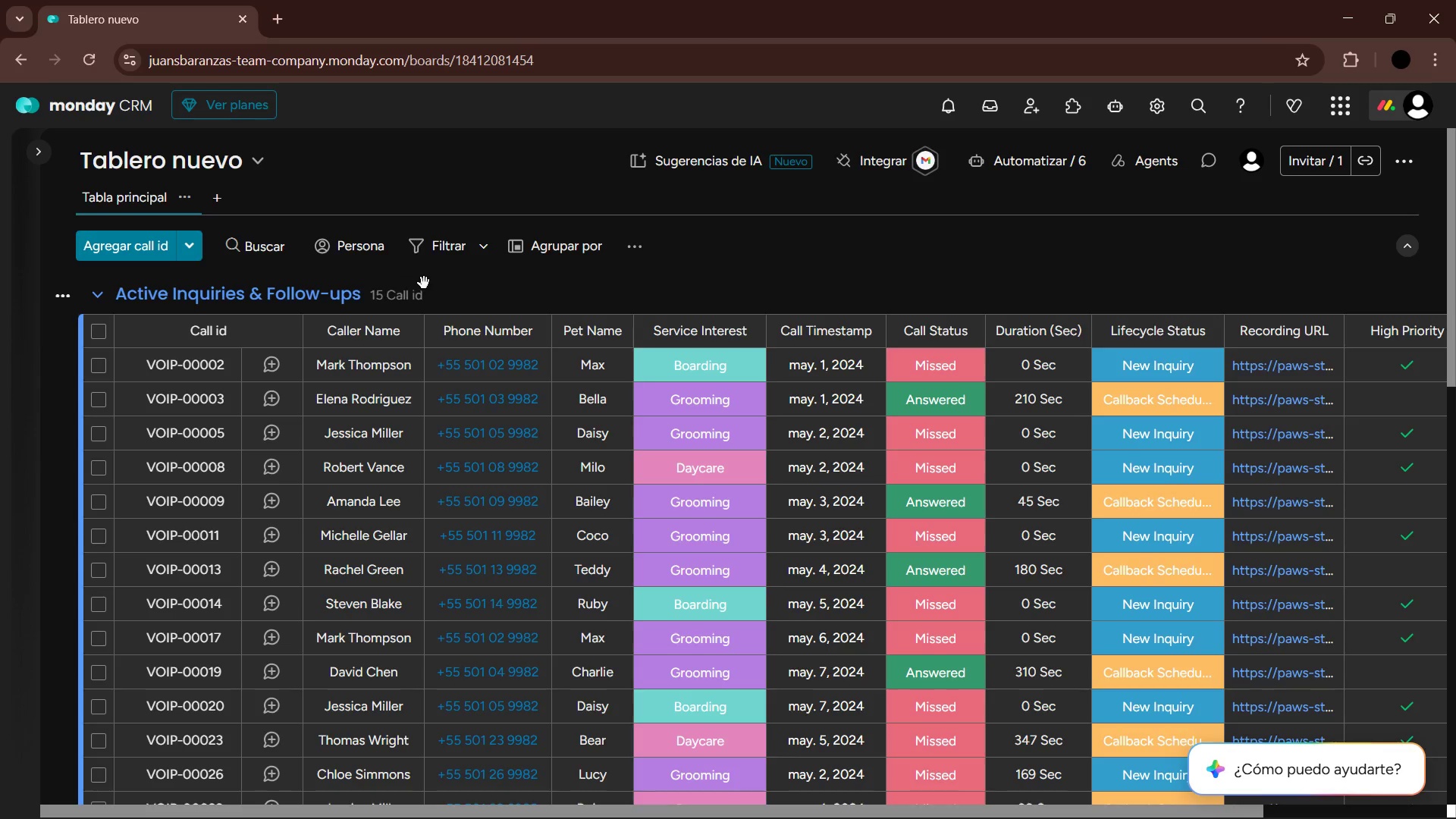 
left_click([224, 194])
 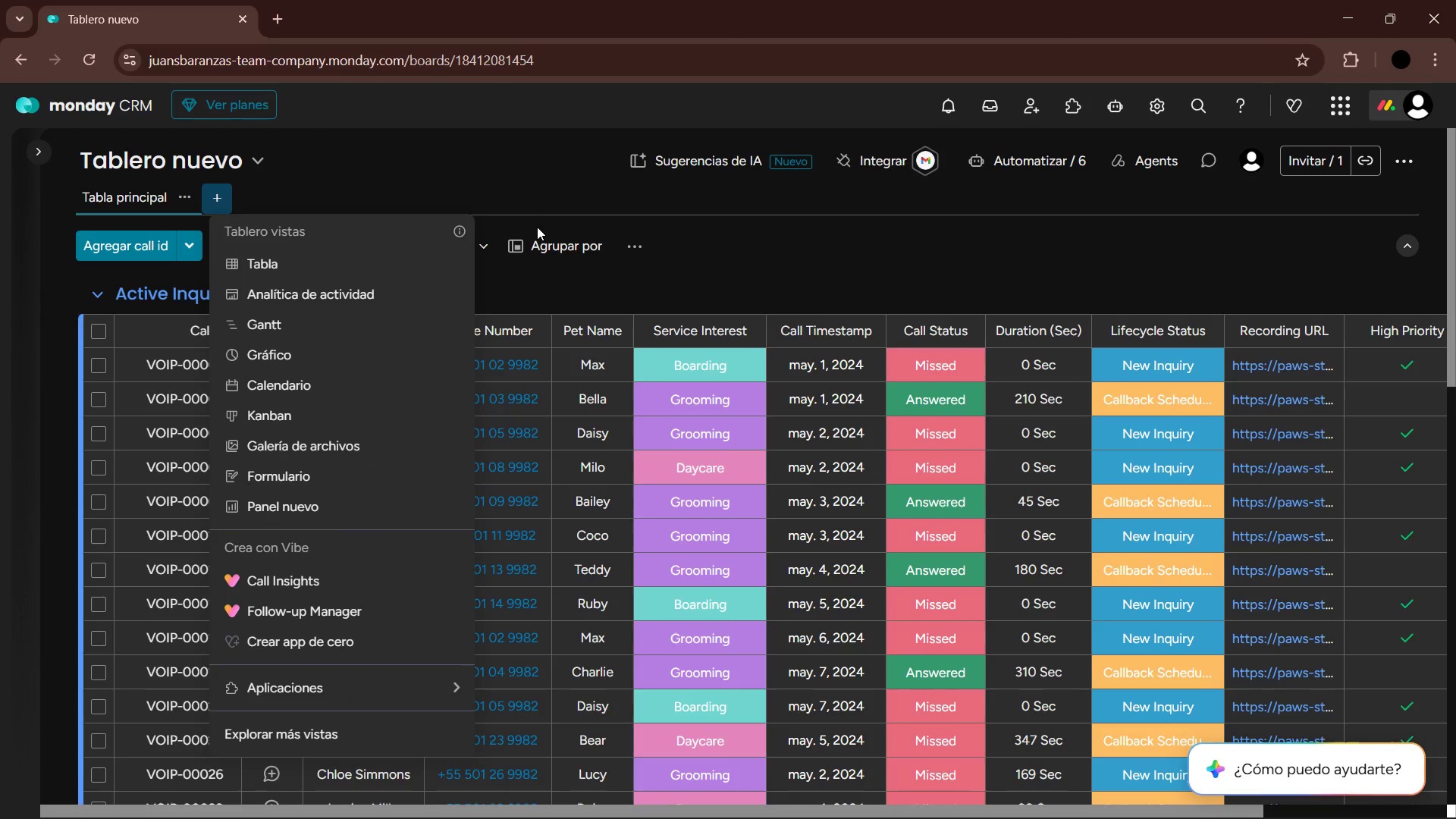 
wait(6.09)
 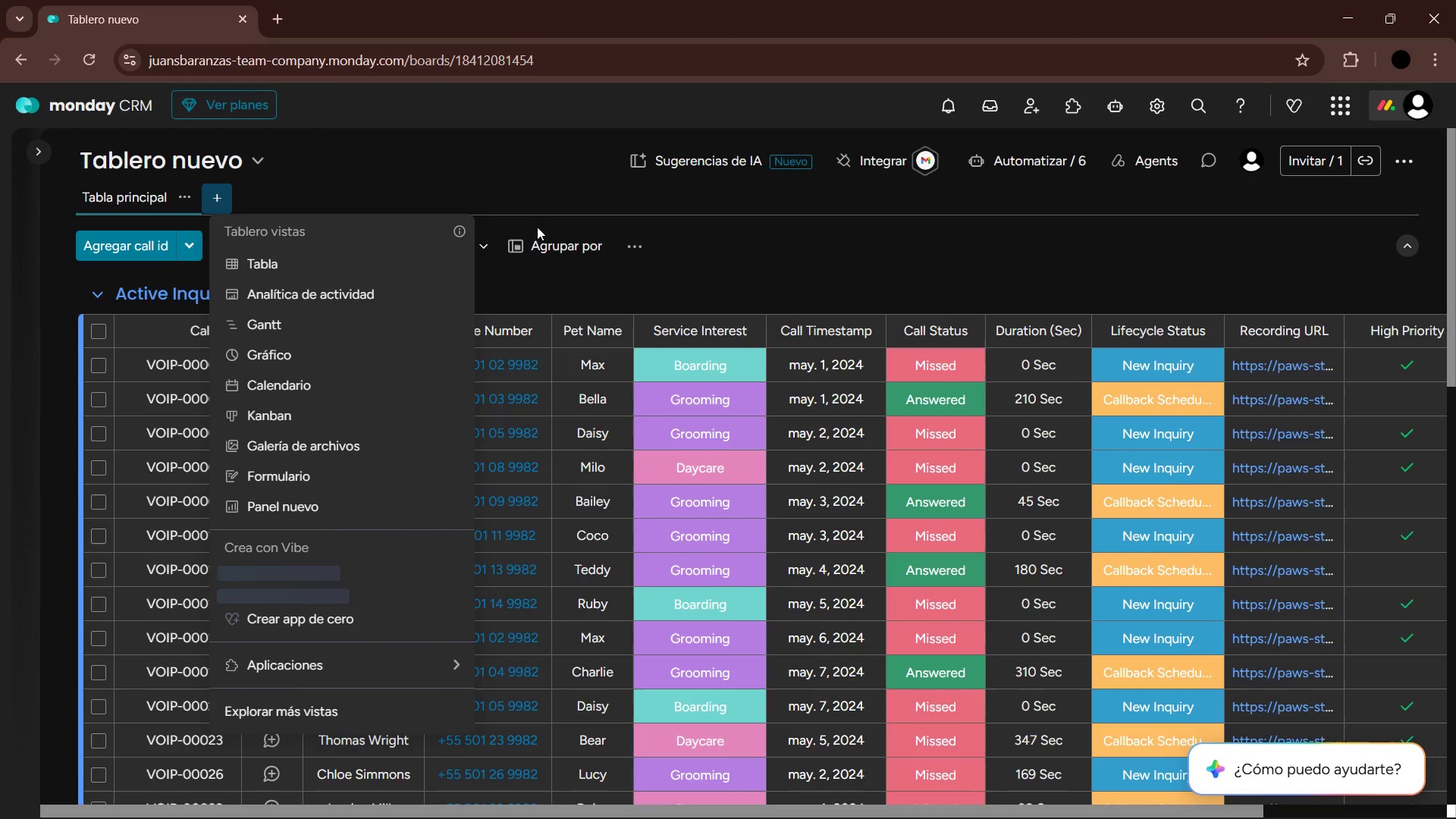 
left_click([897, 807])